 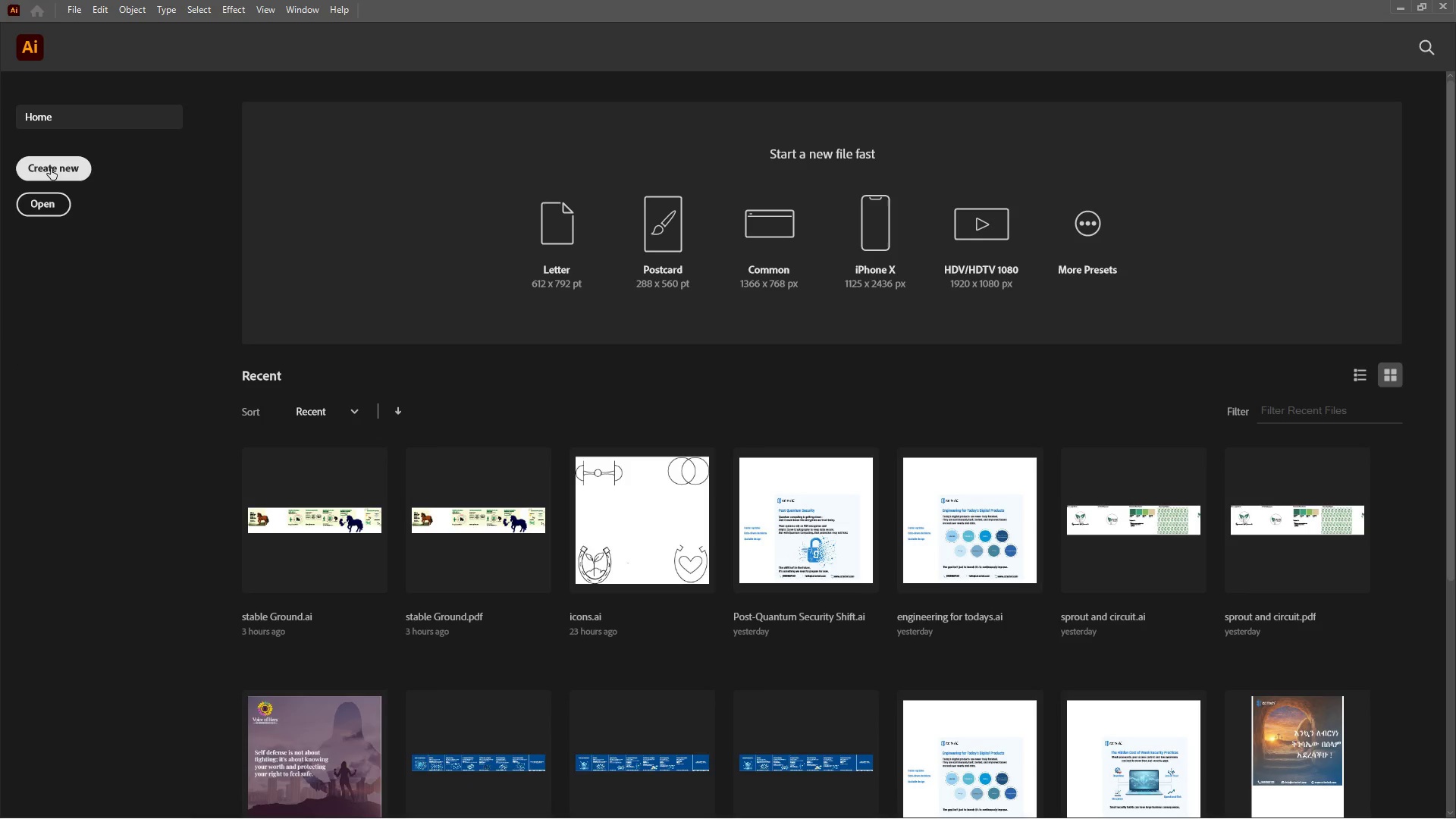 
left_click_drag(start_coordinate=[930, 261], to_coordinate=[930, 265])
 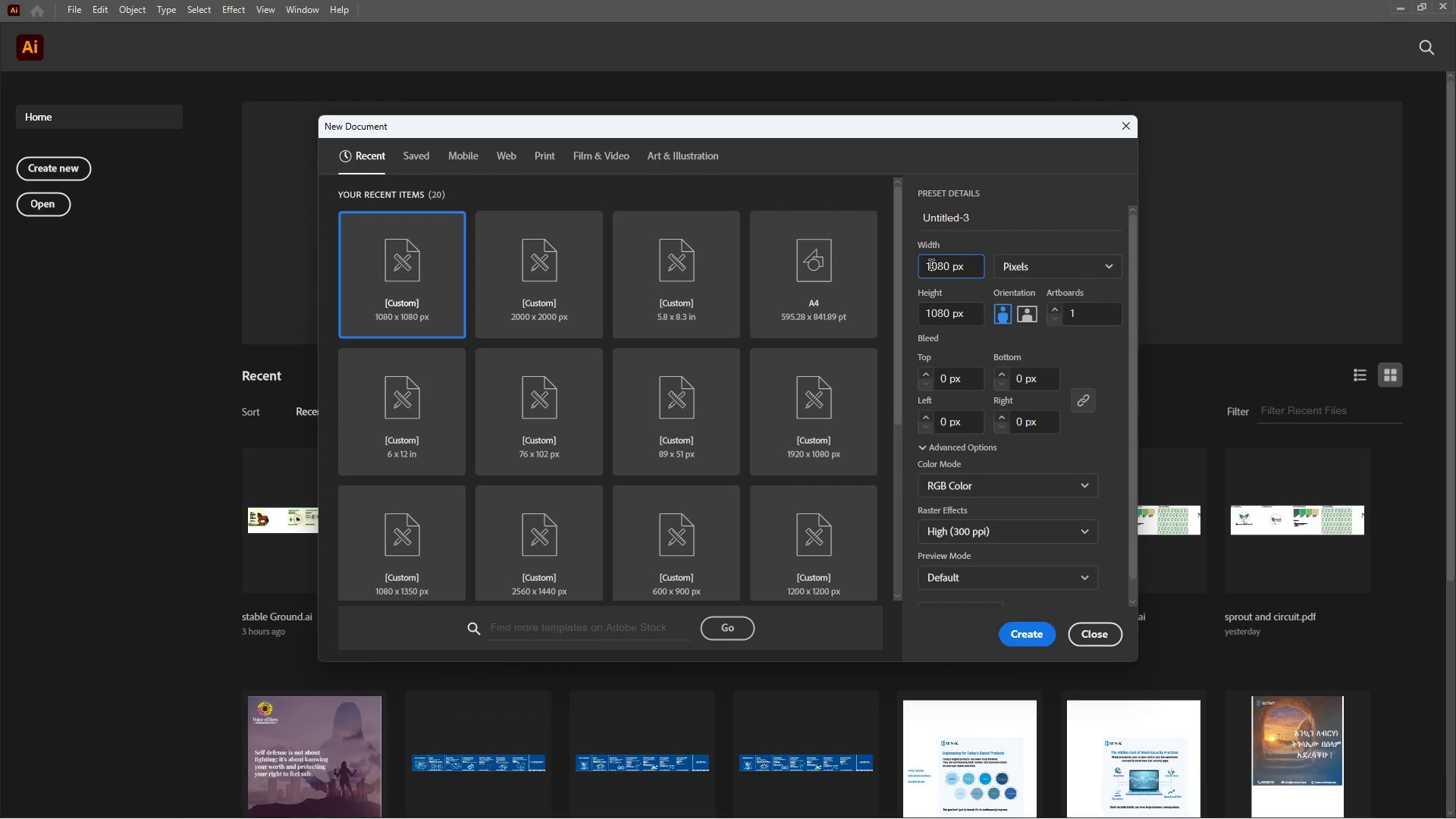 
left_click([931, 266])
 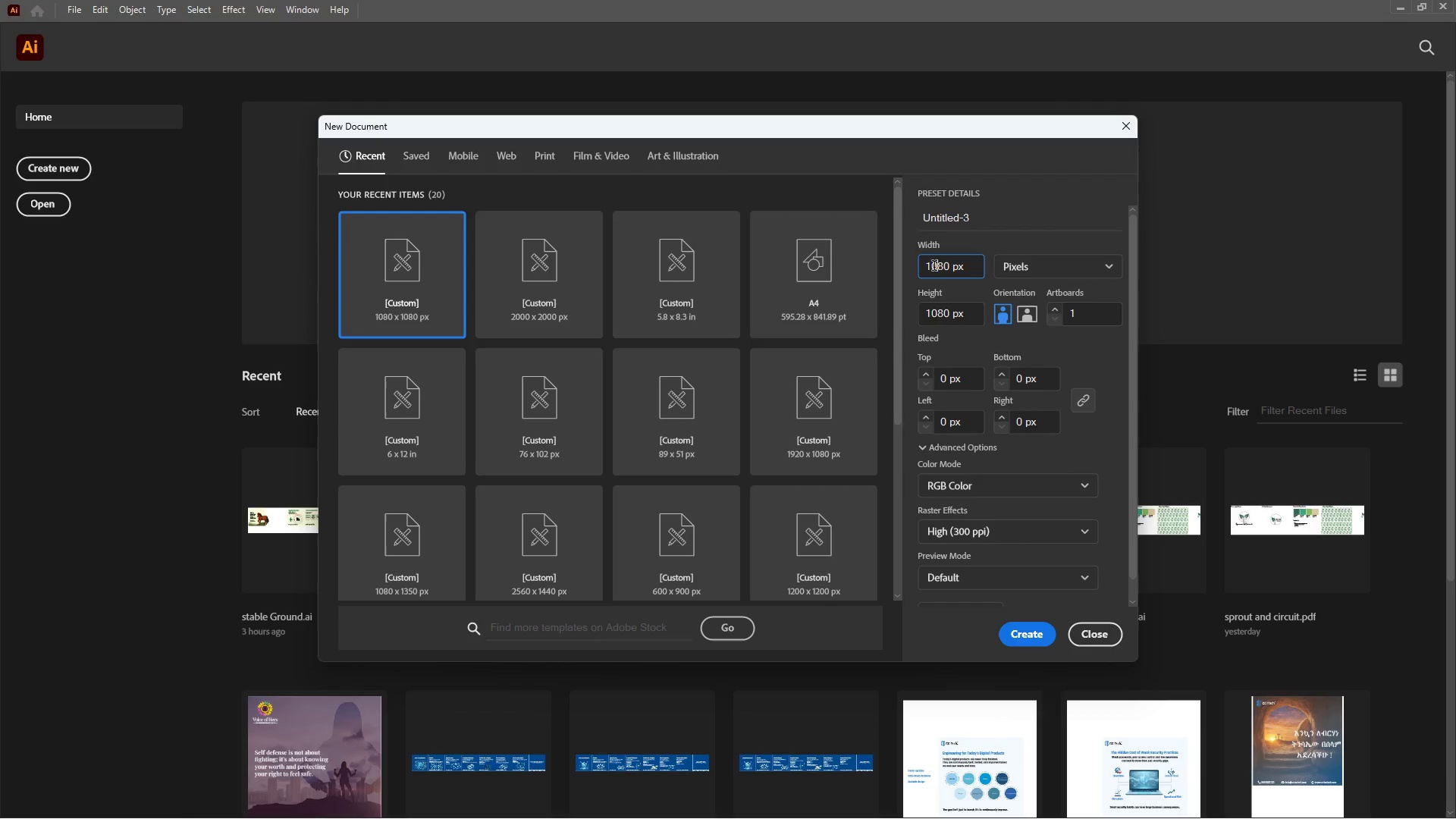 
triple_click([932, 268])
 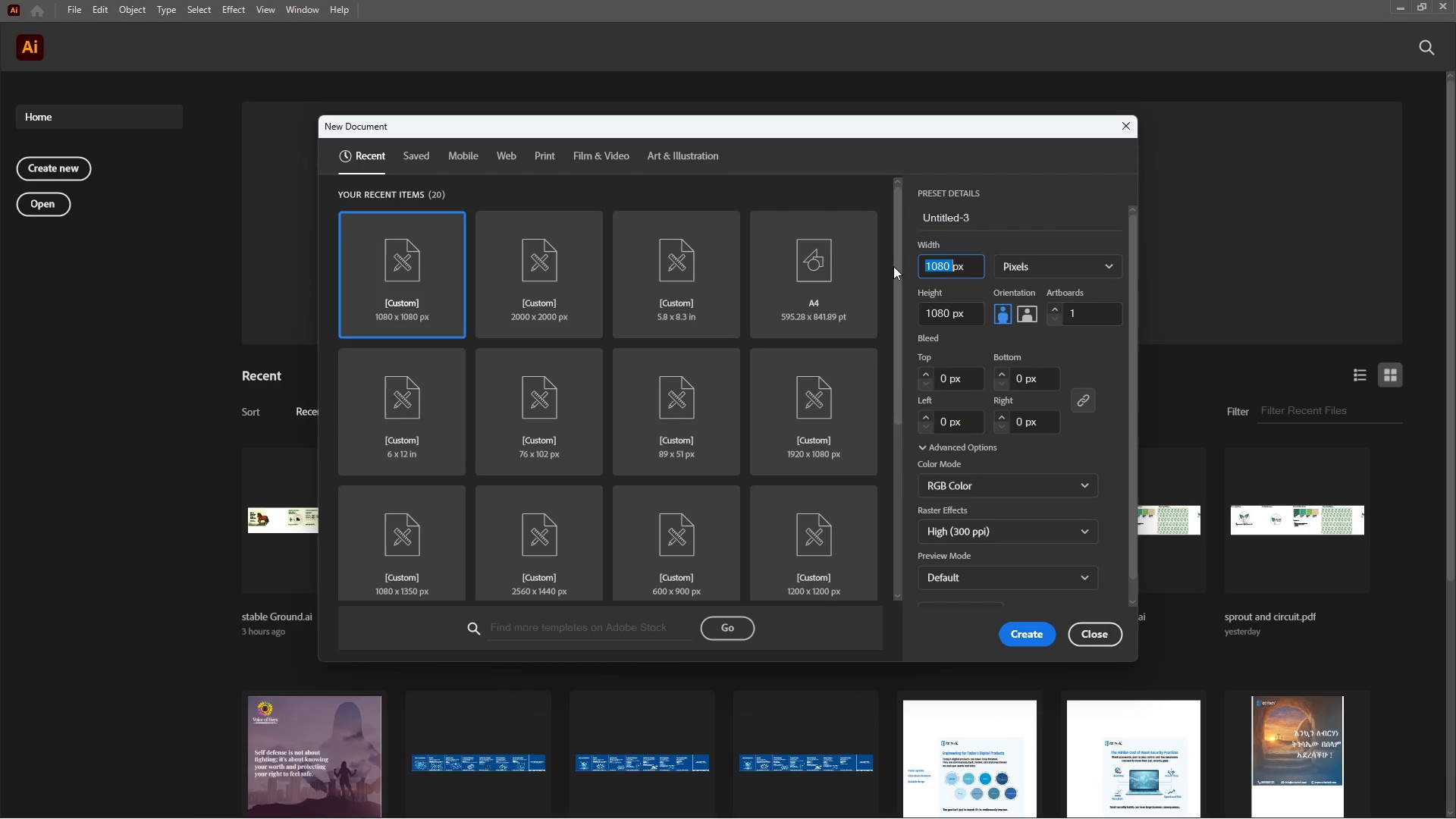 
key(Numpad5)
 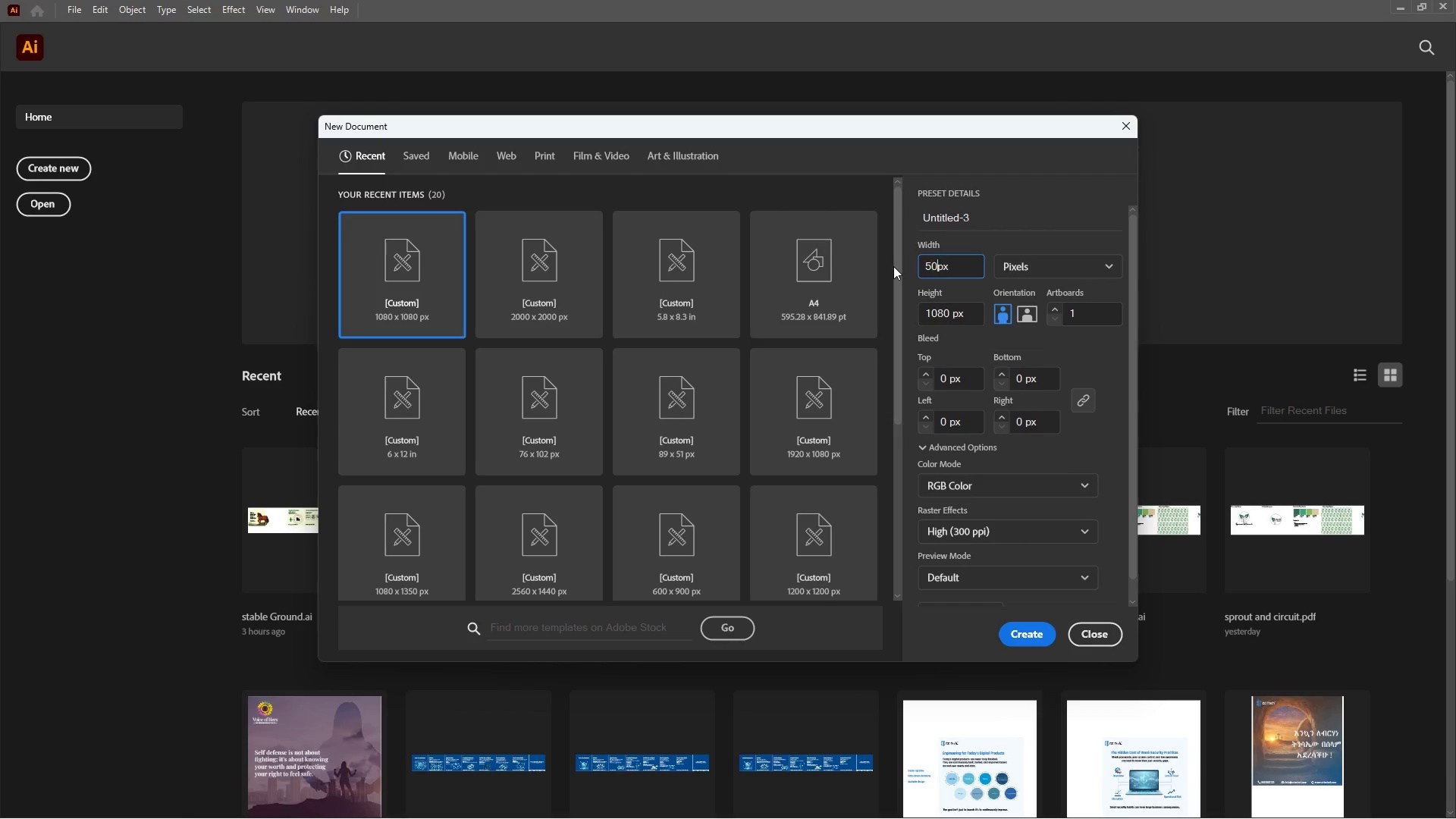 
key(Numpad0)
 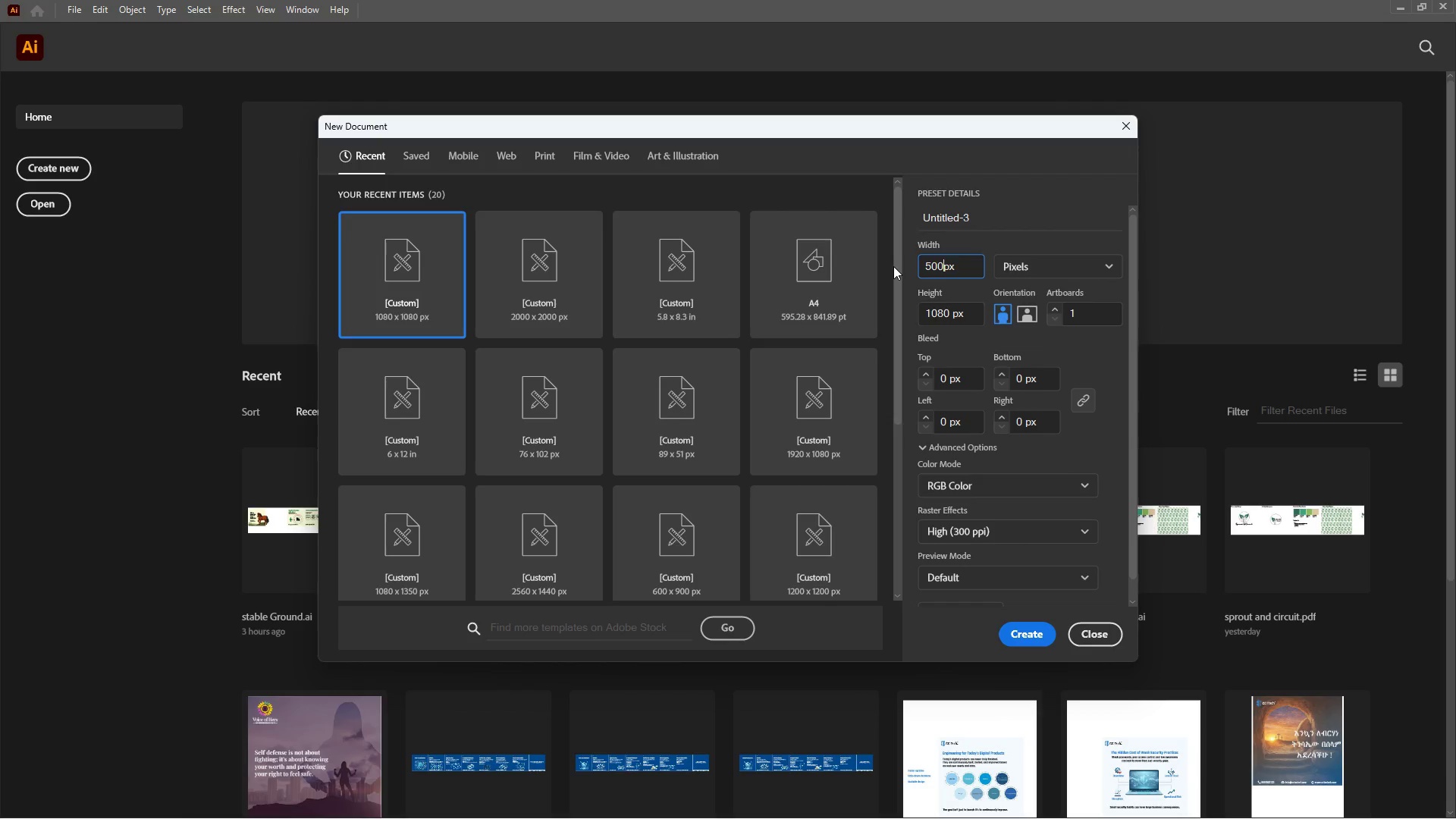 
key(Numpad0)
 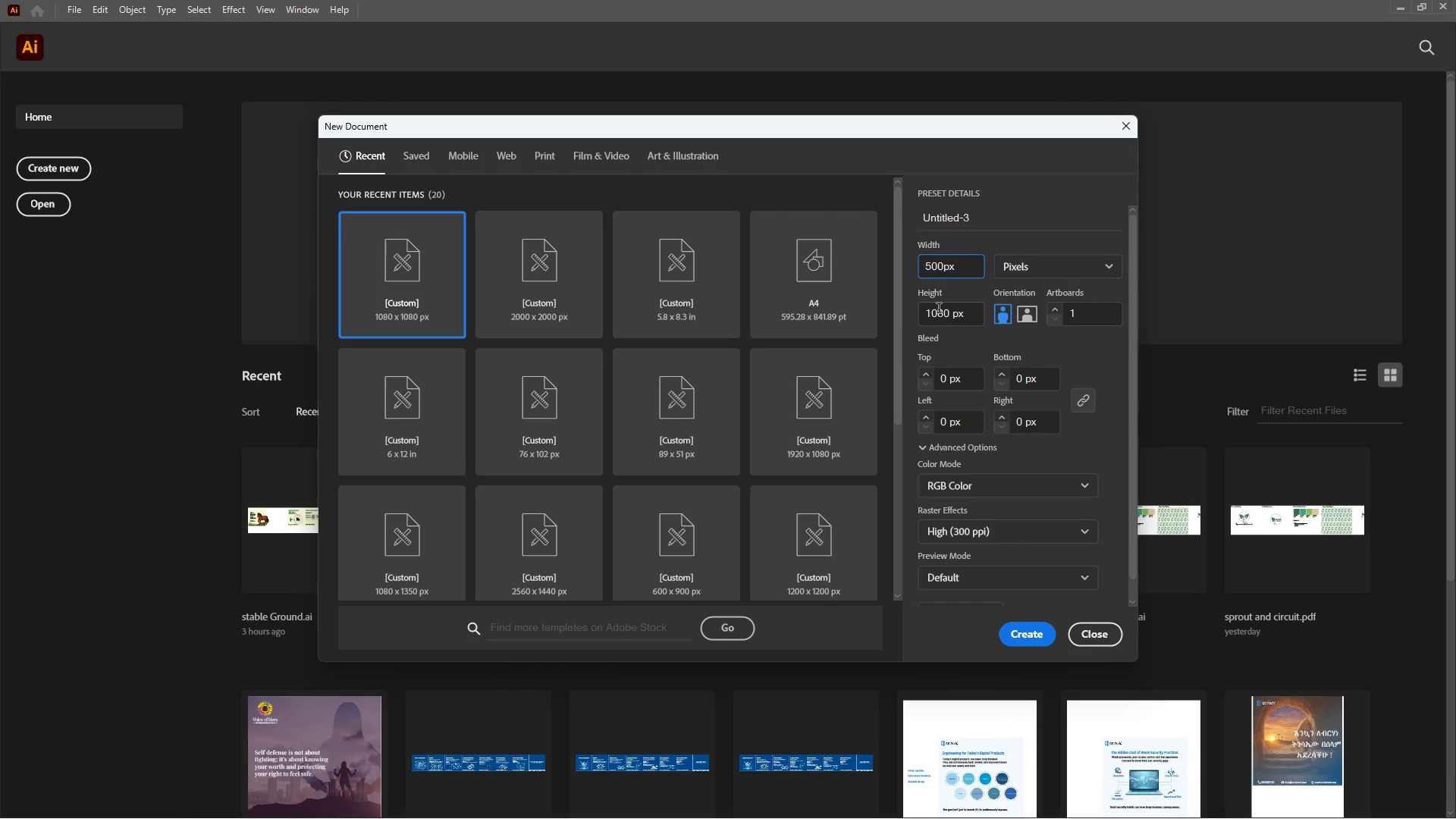 
double_click([939, 309])
 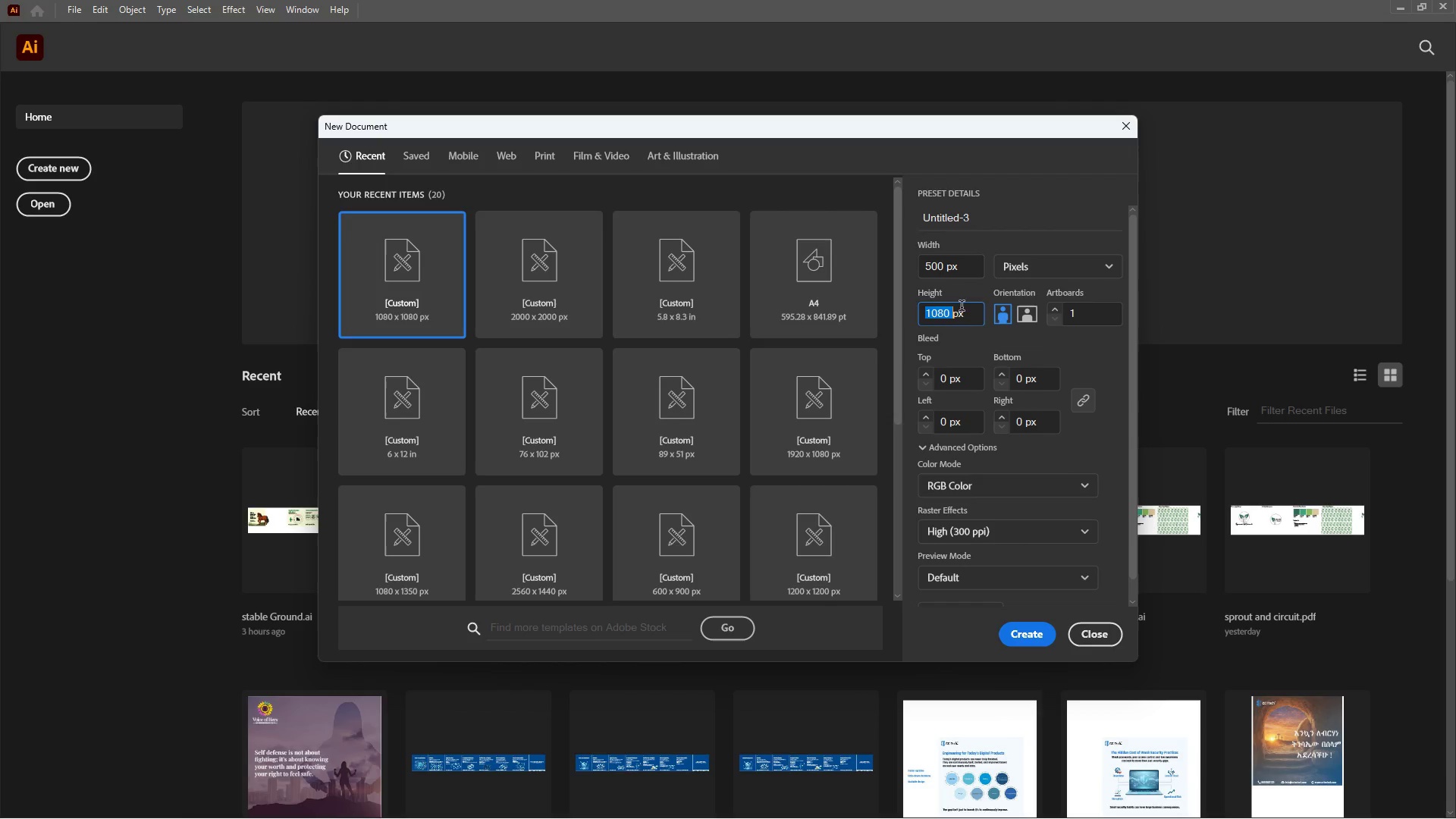 
key(Numpad5)
 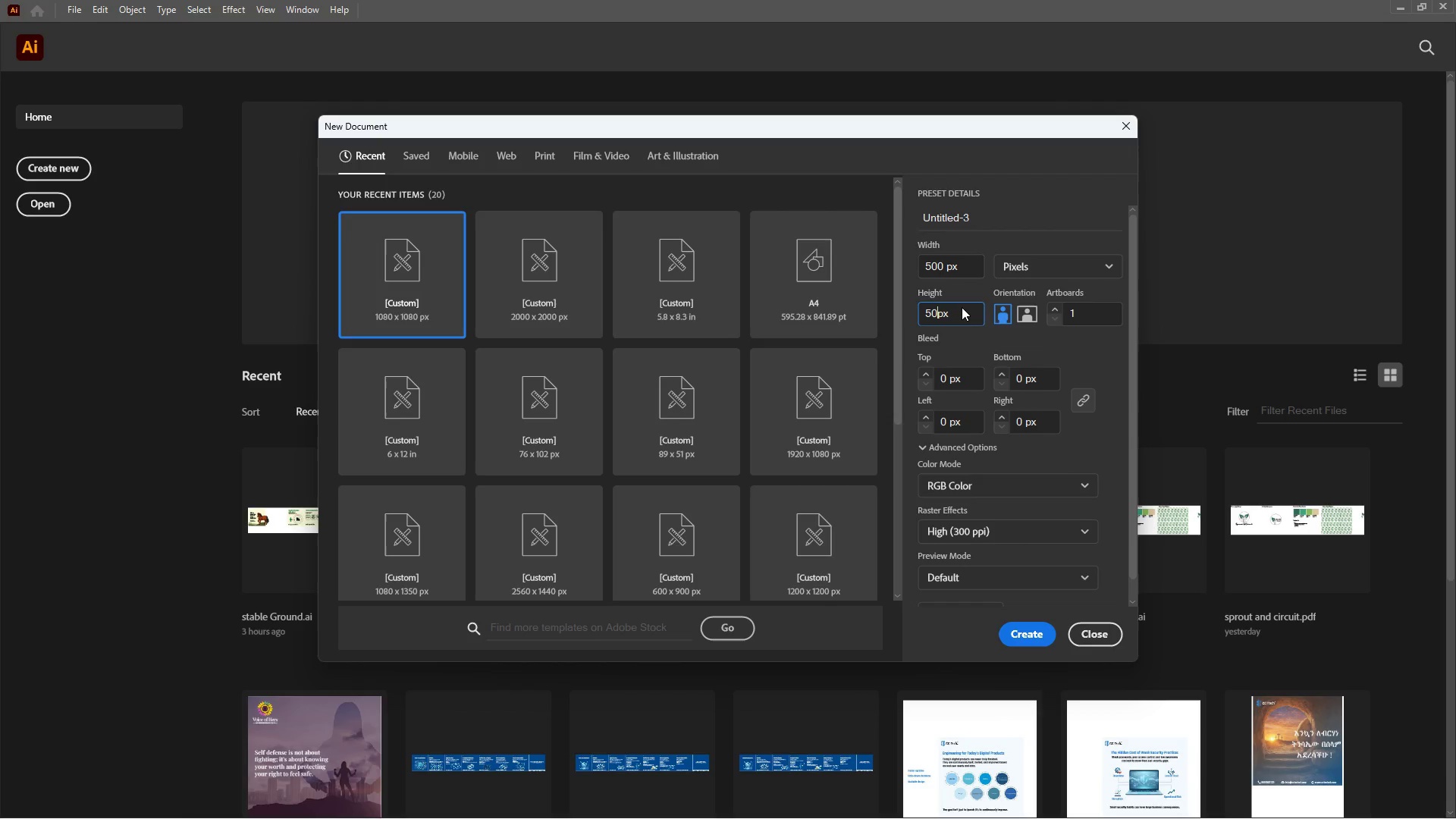 
key(Numpad0)
 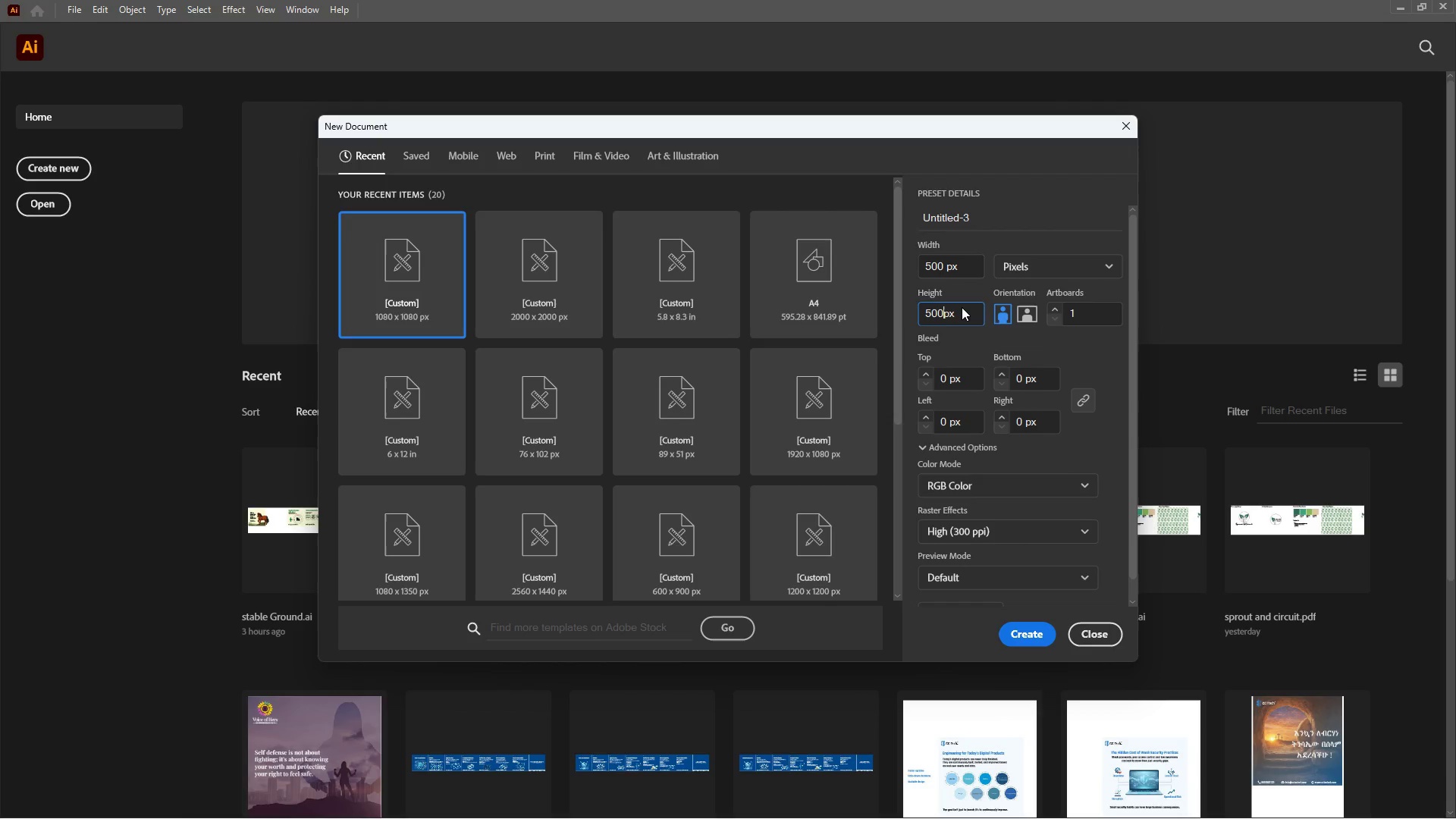 
key(Numpad0)
 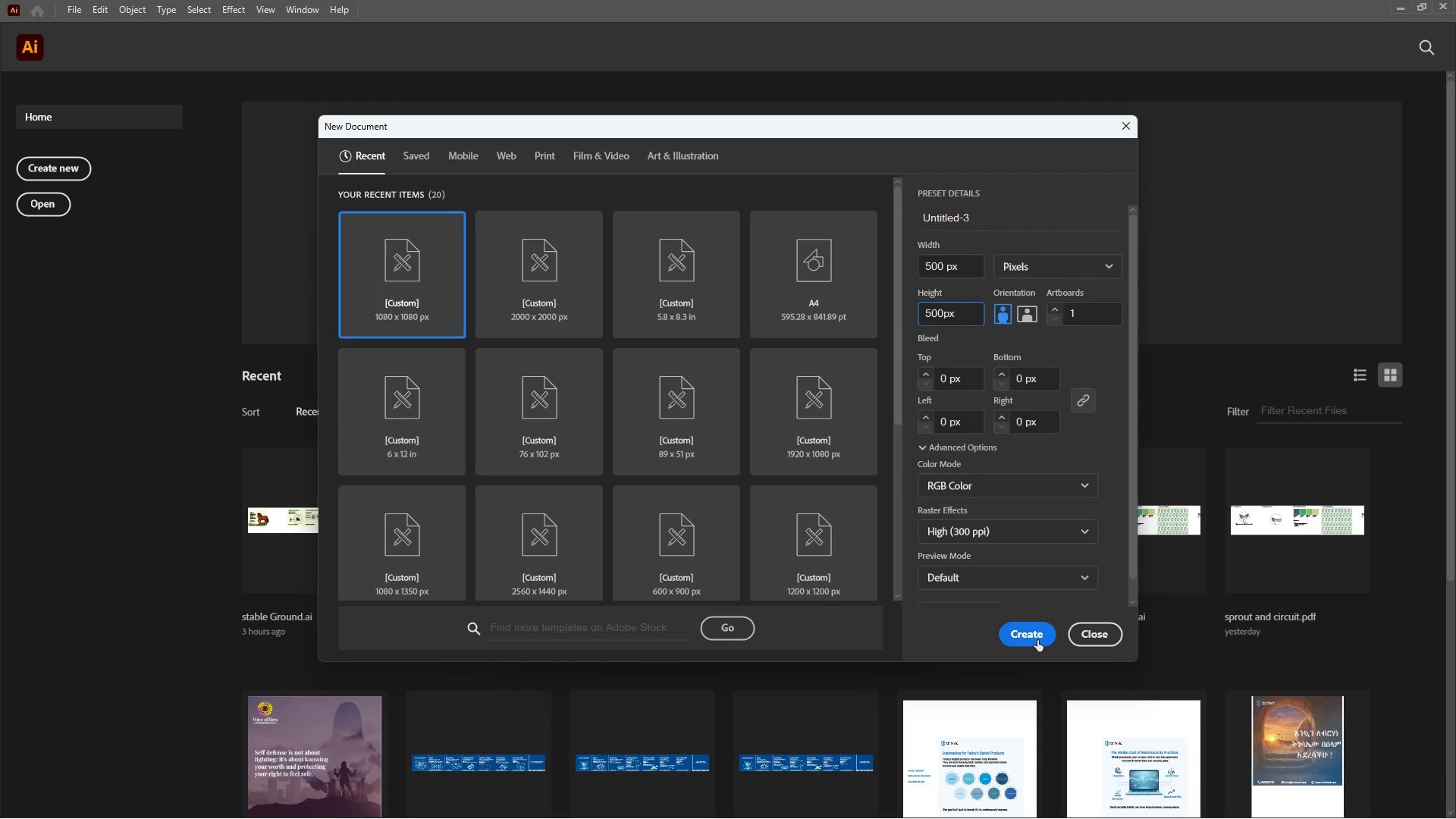 
left_click([1037, 640])
 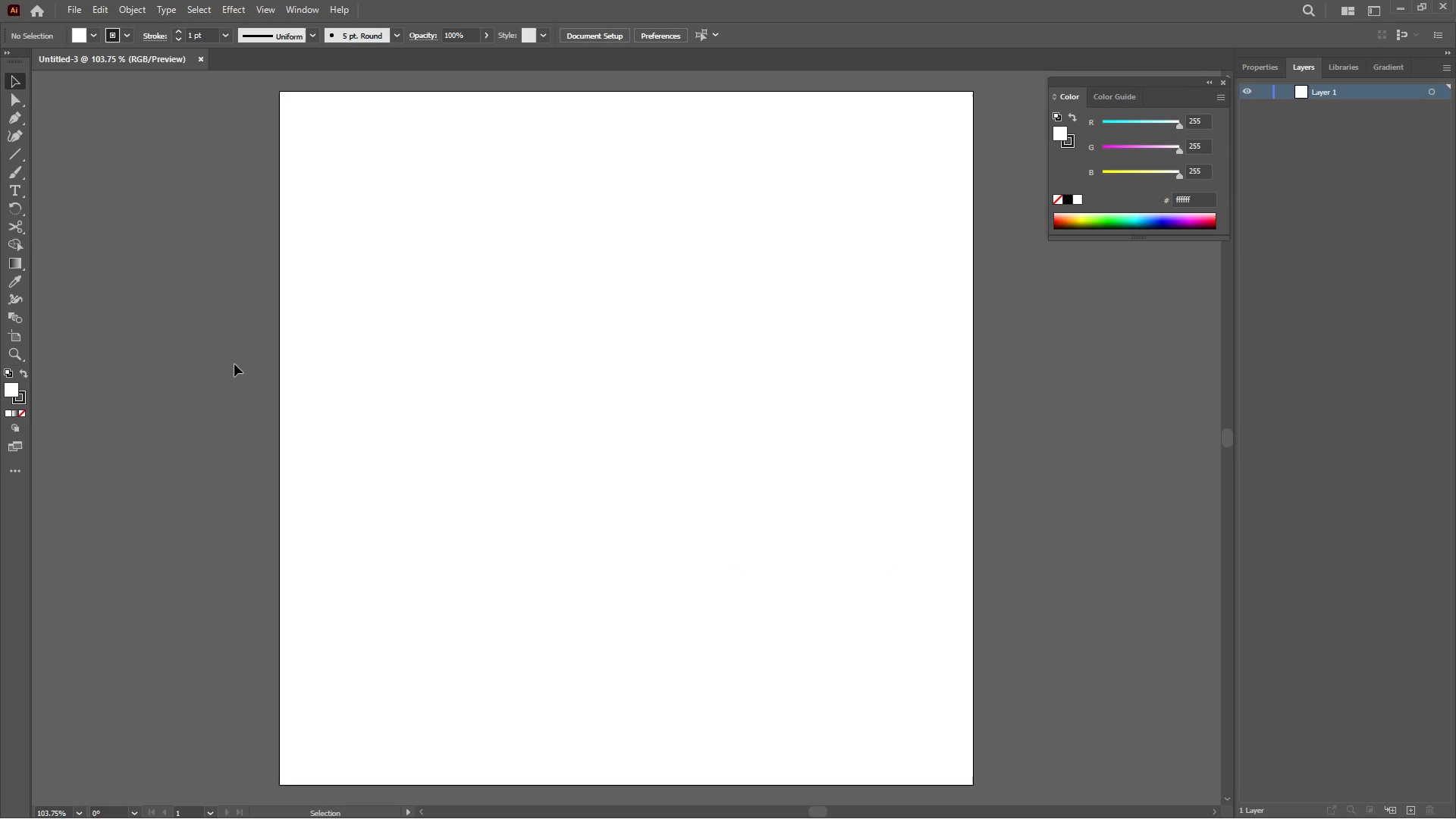 
wait(21.28)
 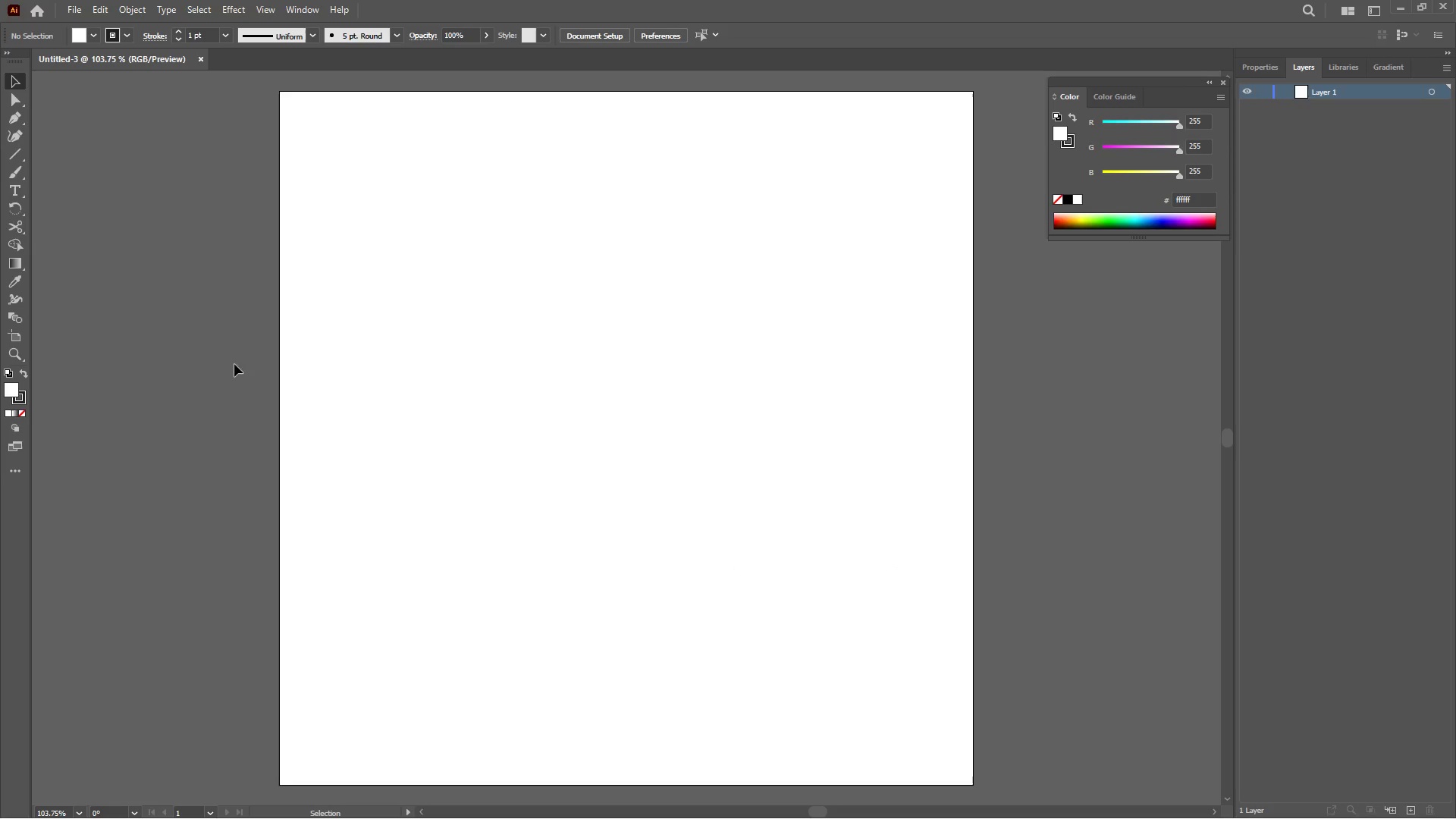 
left_click([1095, 800])